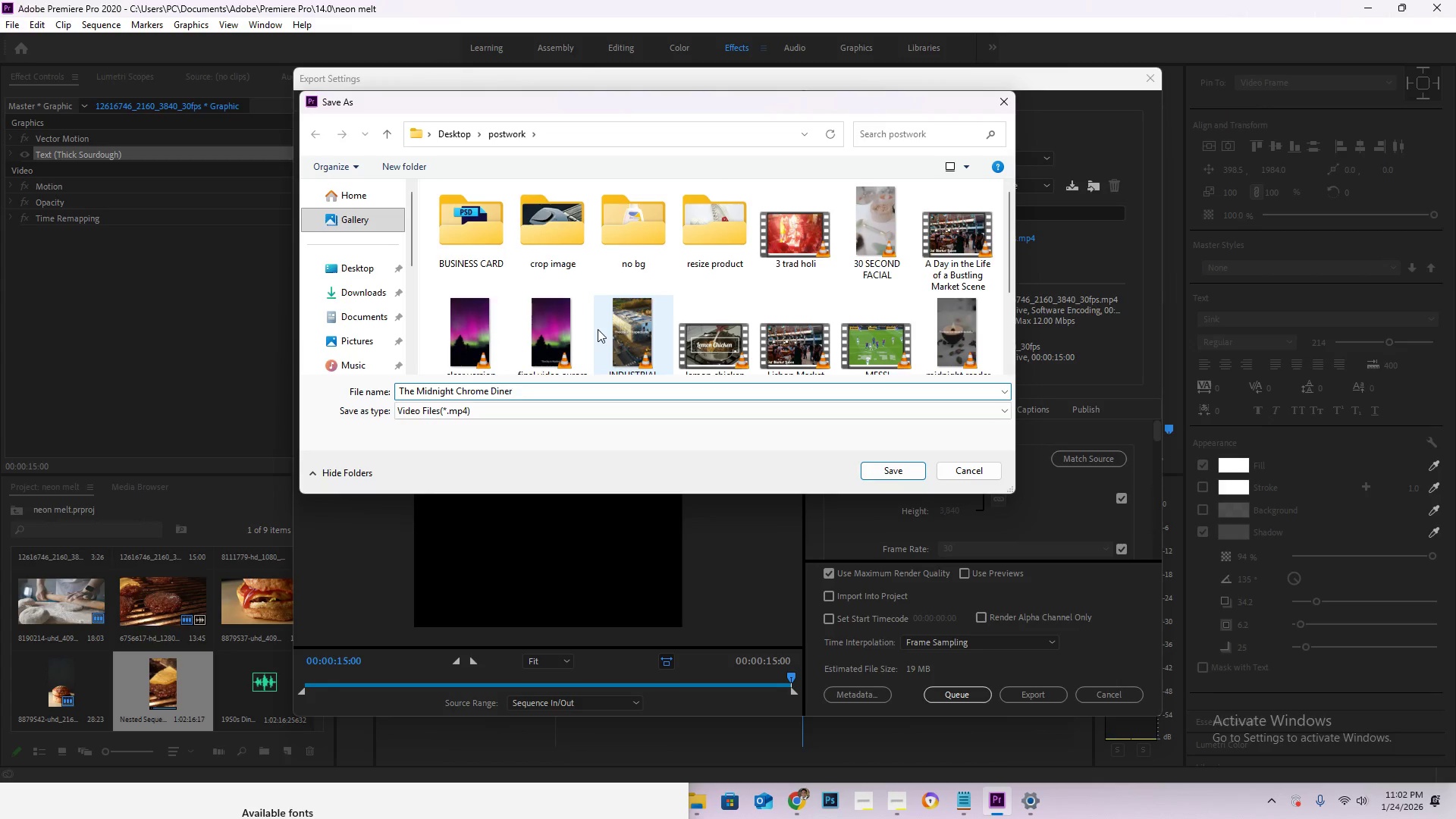 
left_click([911, 467])
 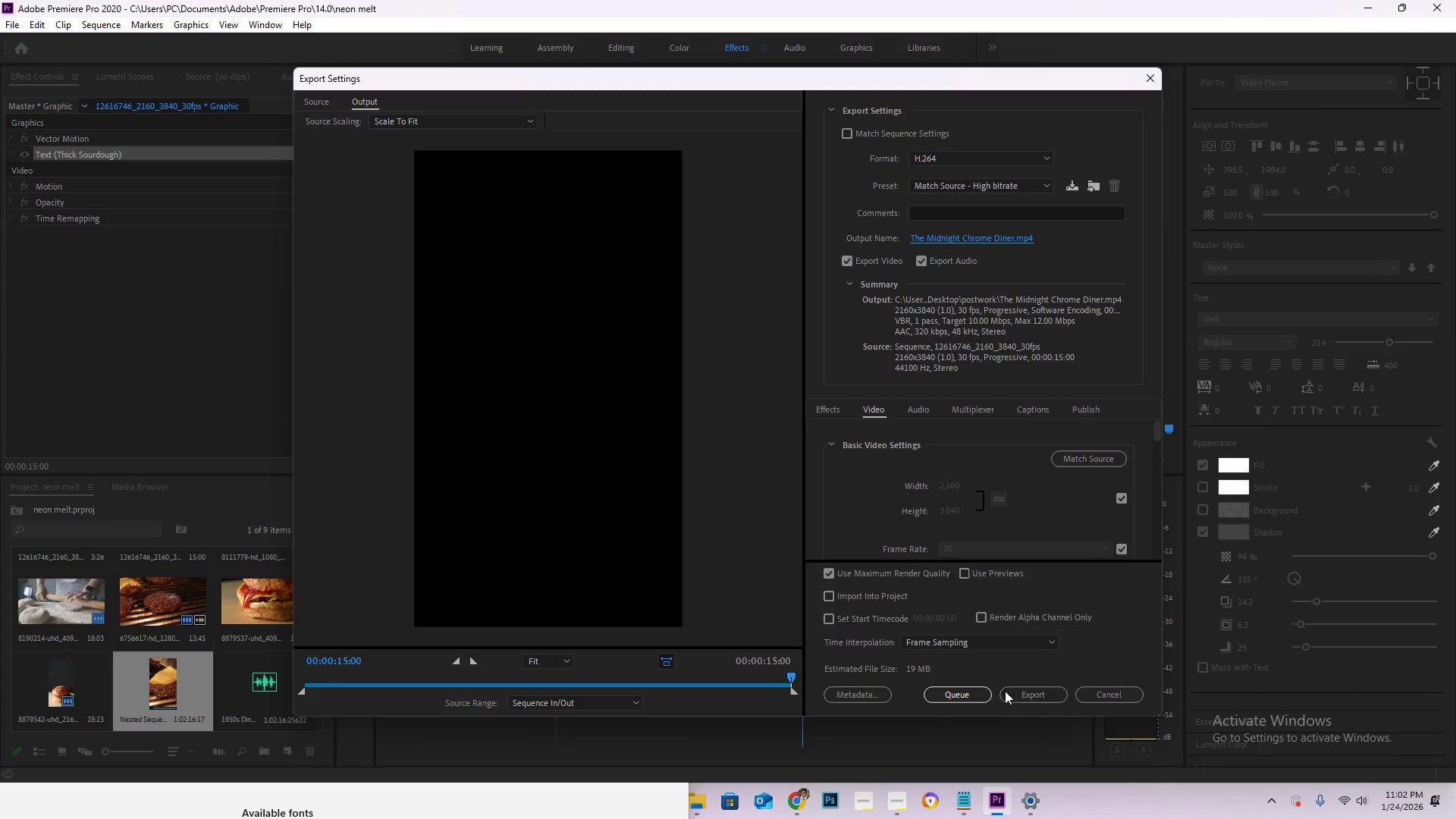 